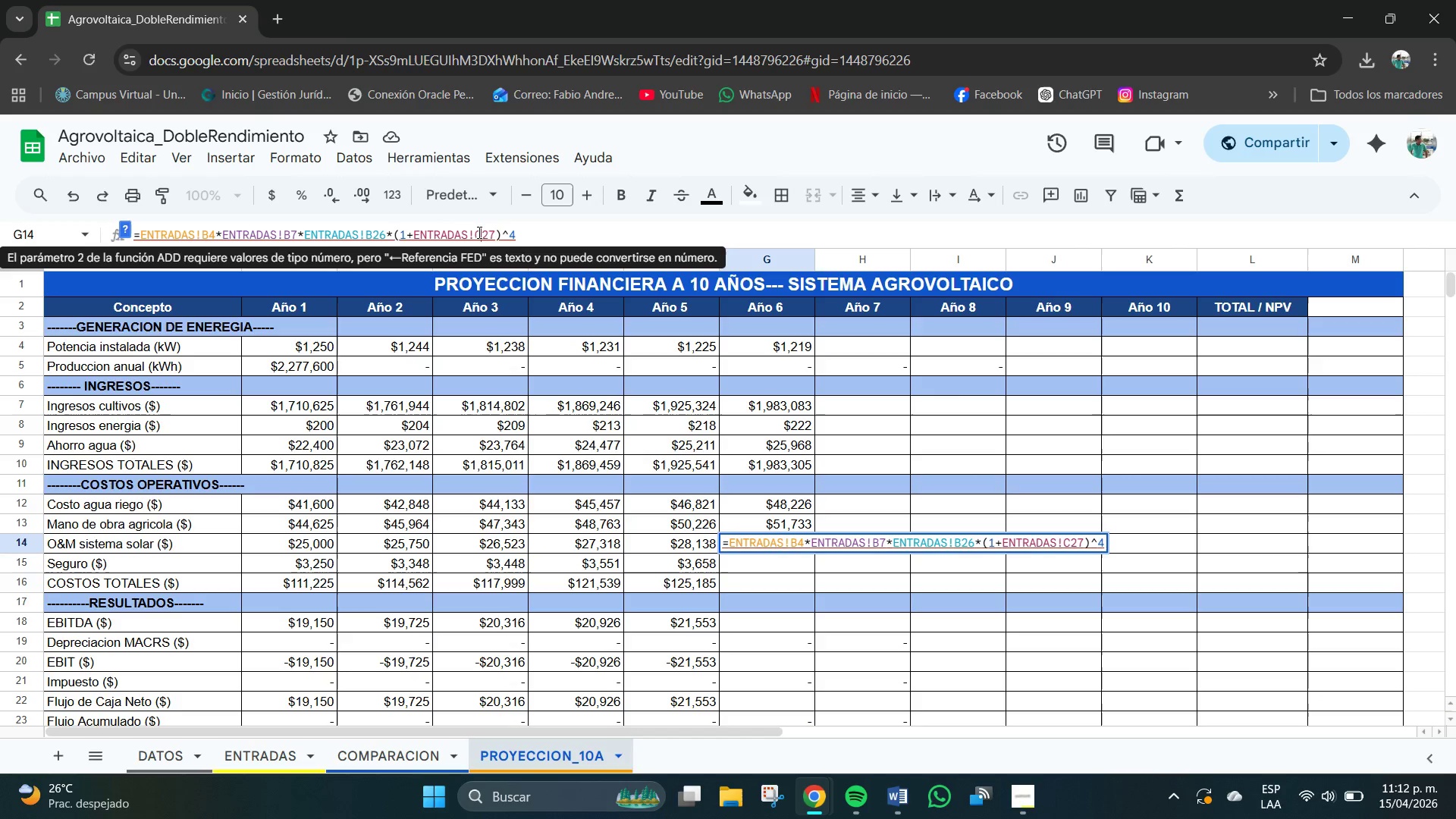 
key(Backspace)
 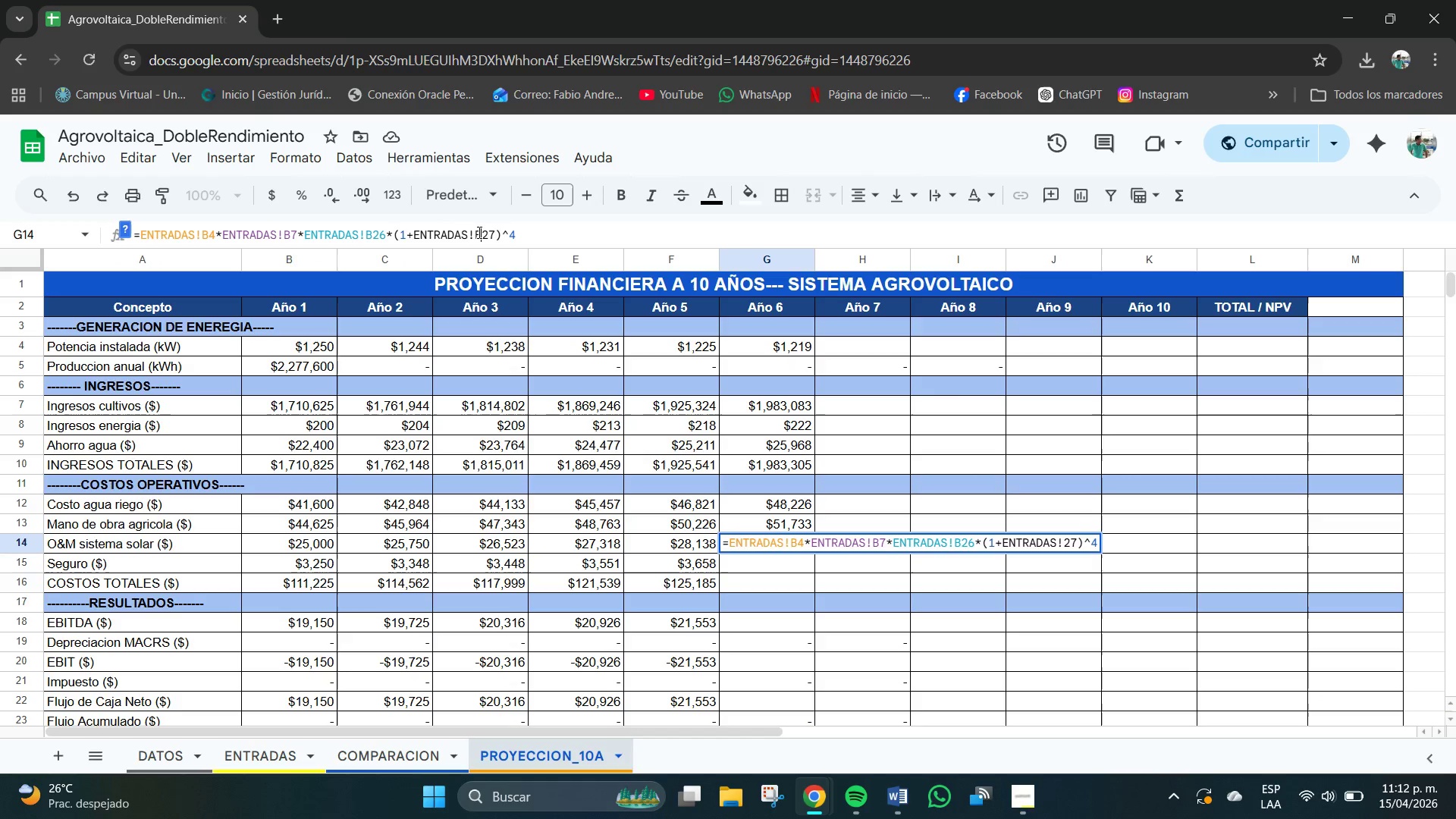 
key(B)
 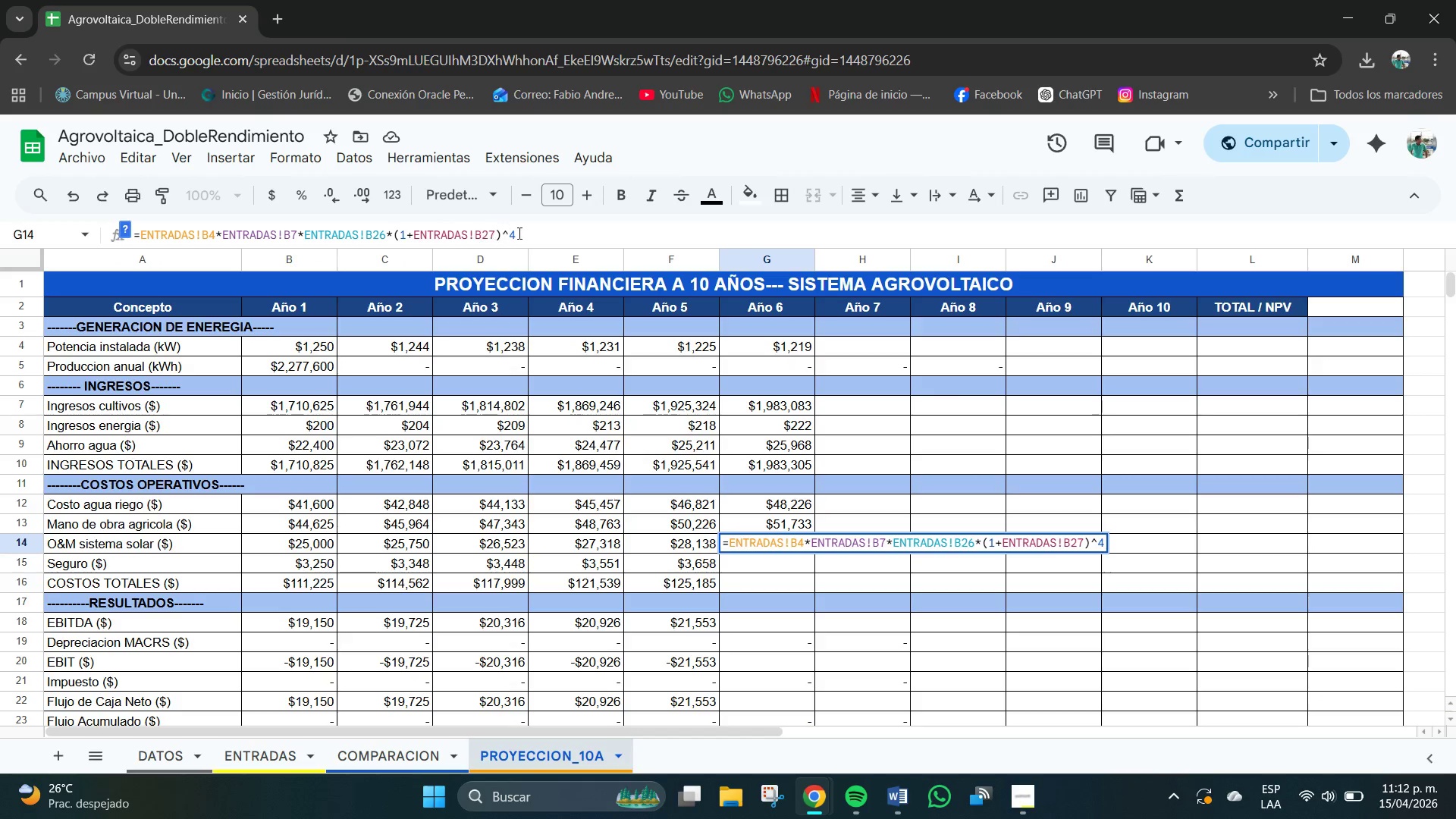 
left_click([530, 235])
 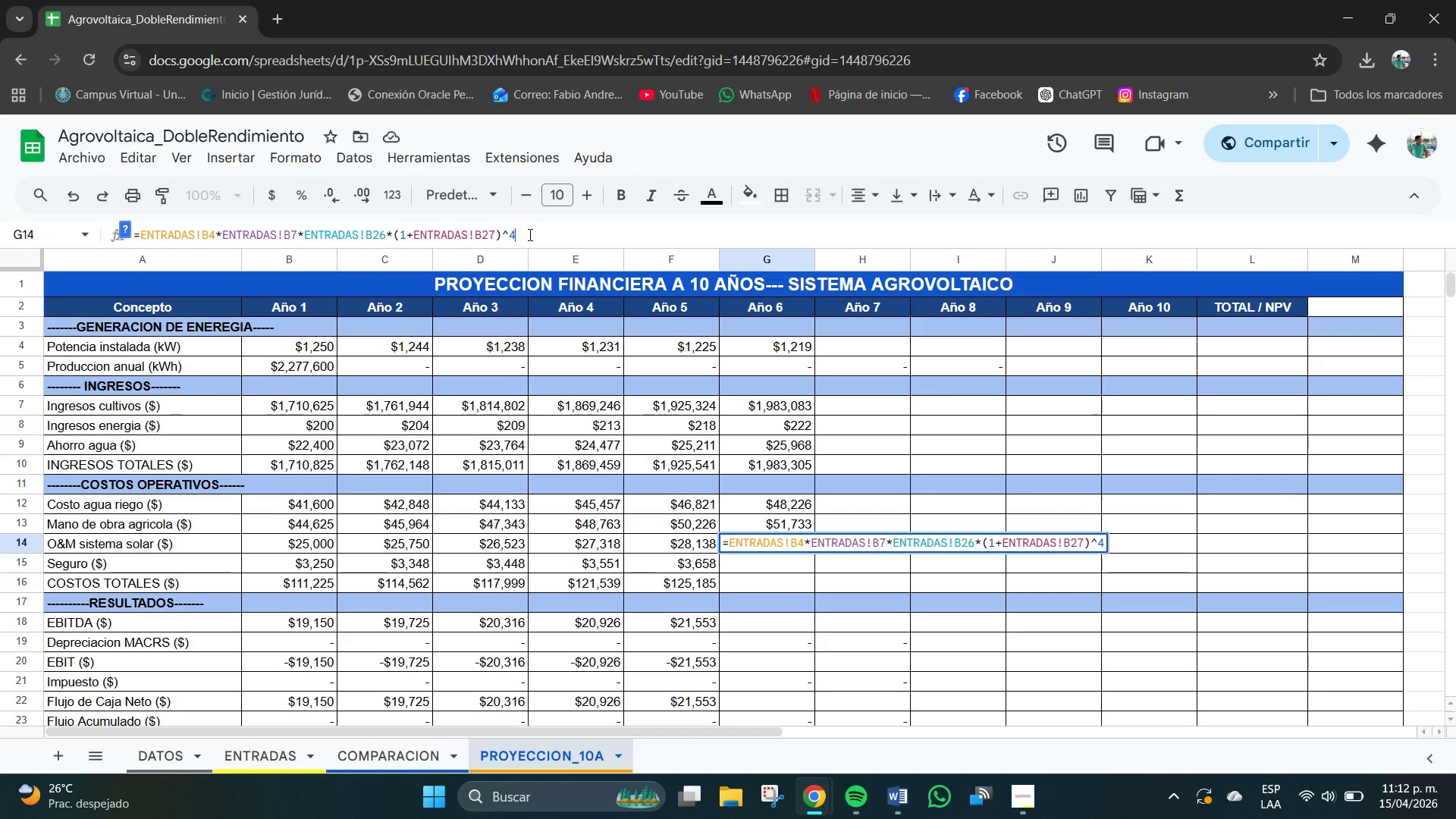 
key(Backspace)
 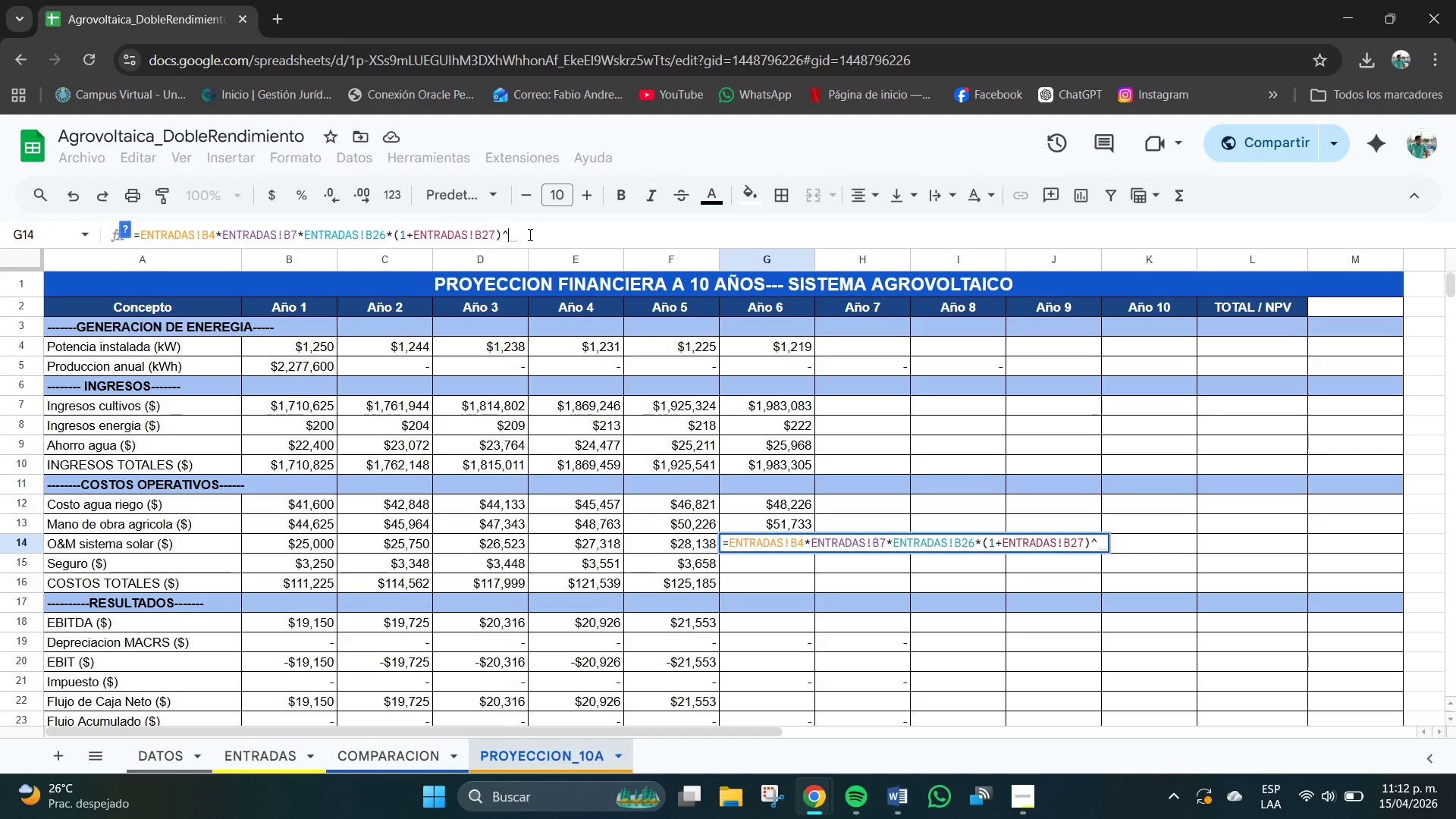 
key(Numpad5)
 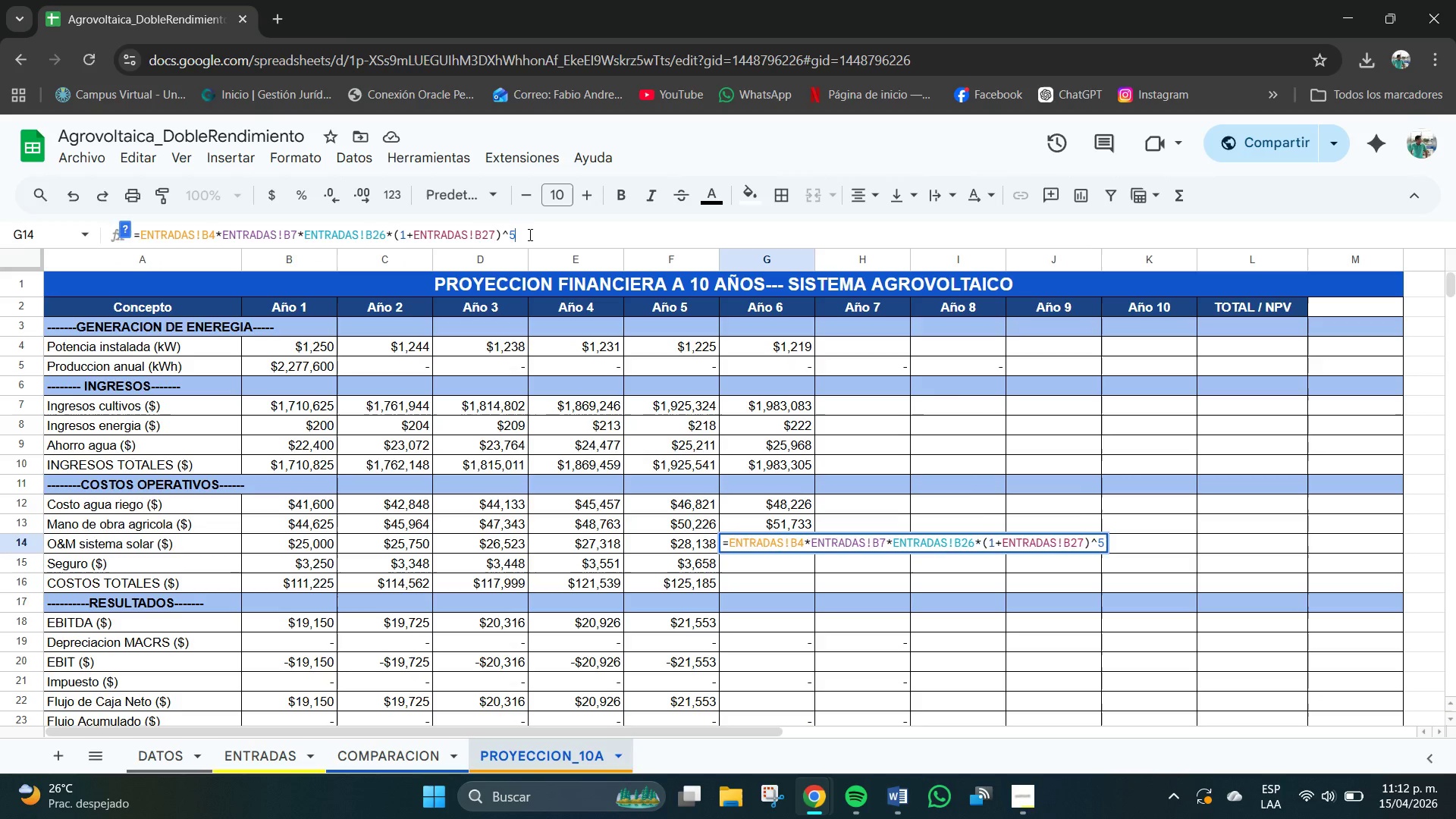 
key(NumpadEnter)
 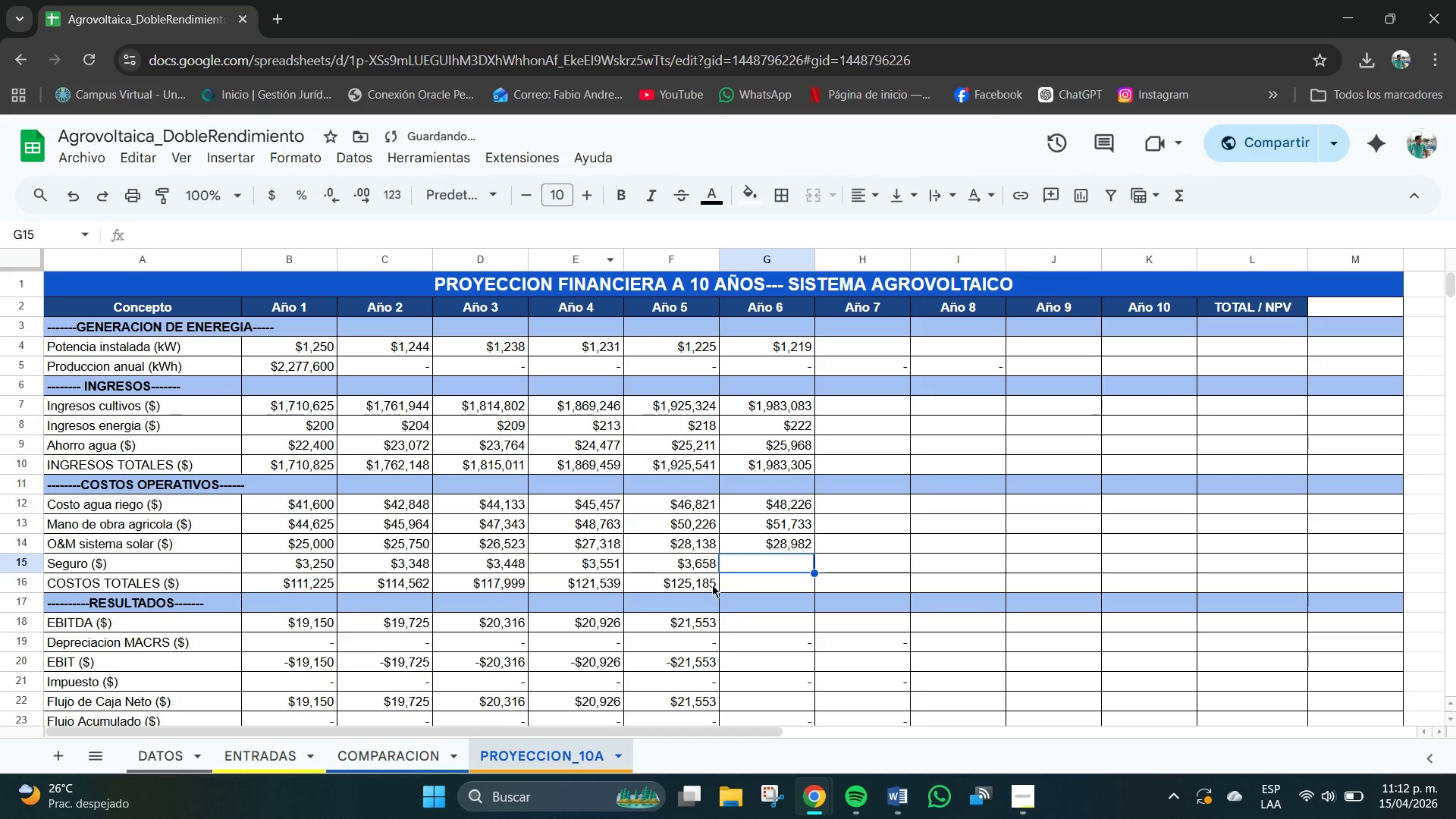 
left_click([704, 569])
 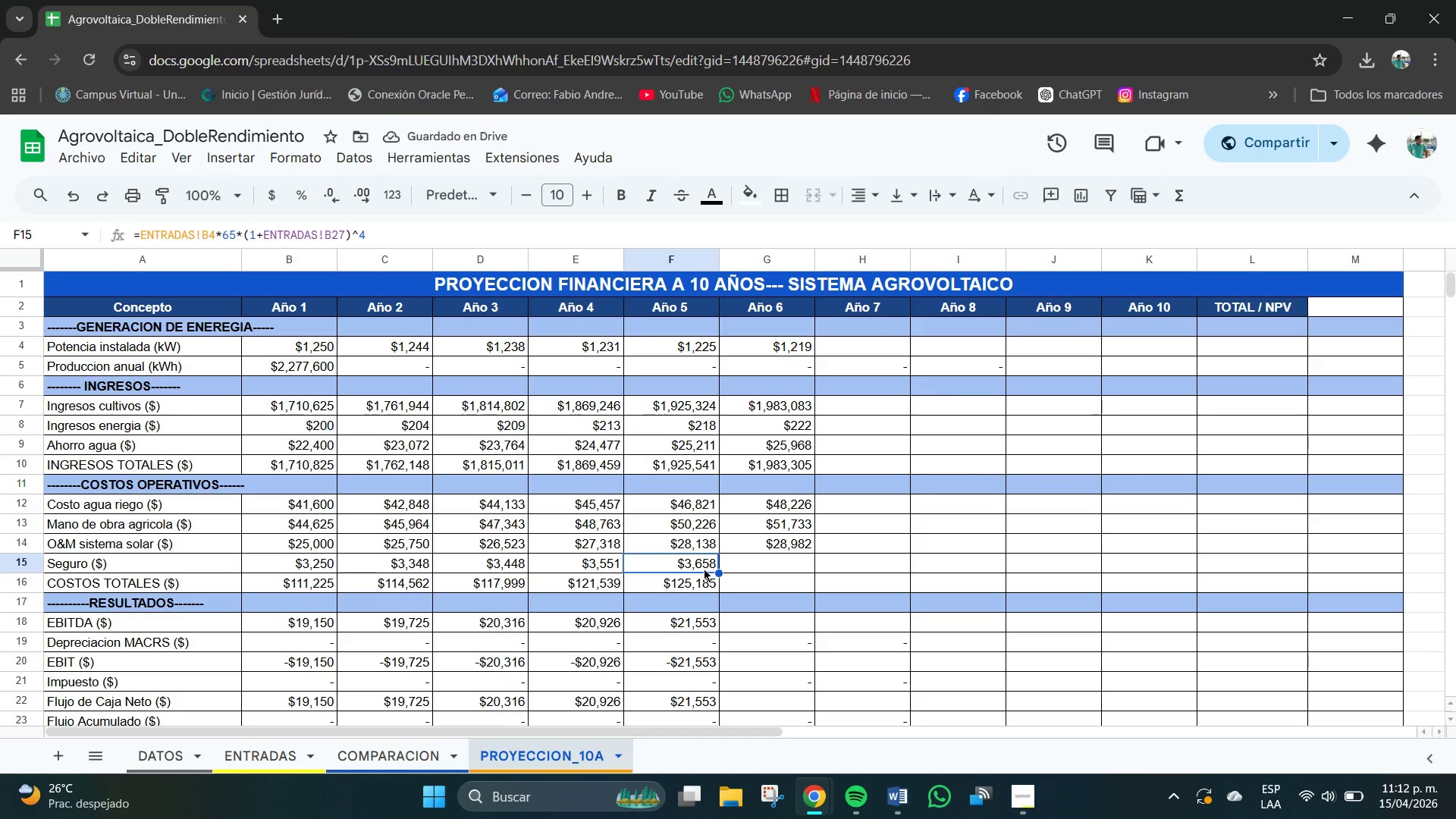 
key(Control+C)
 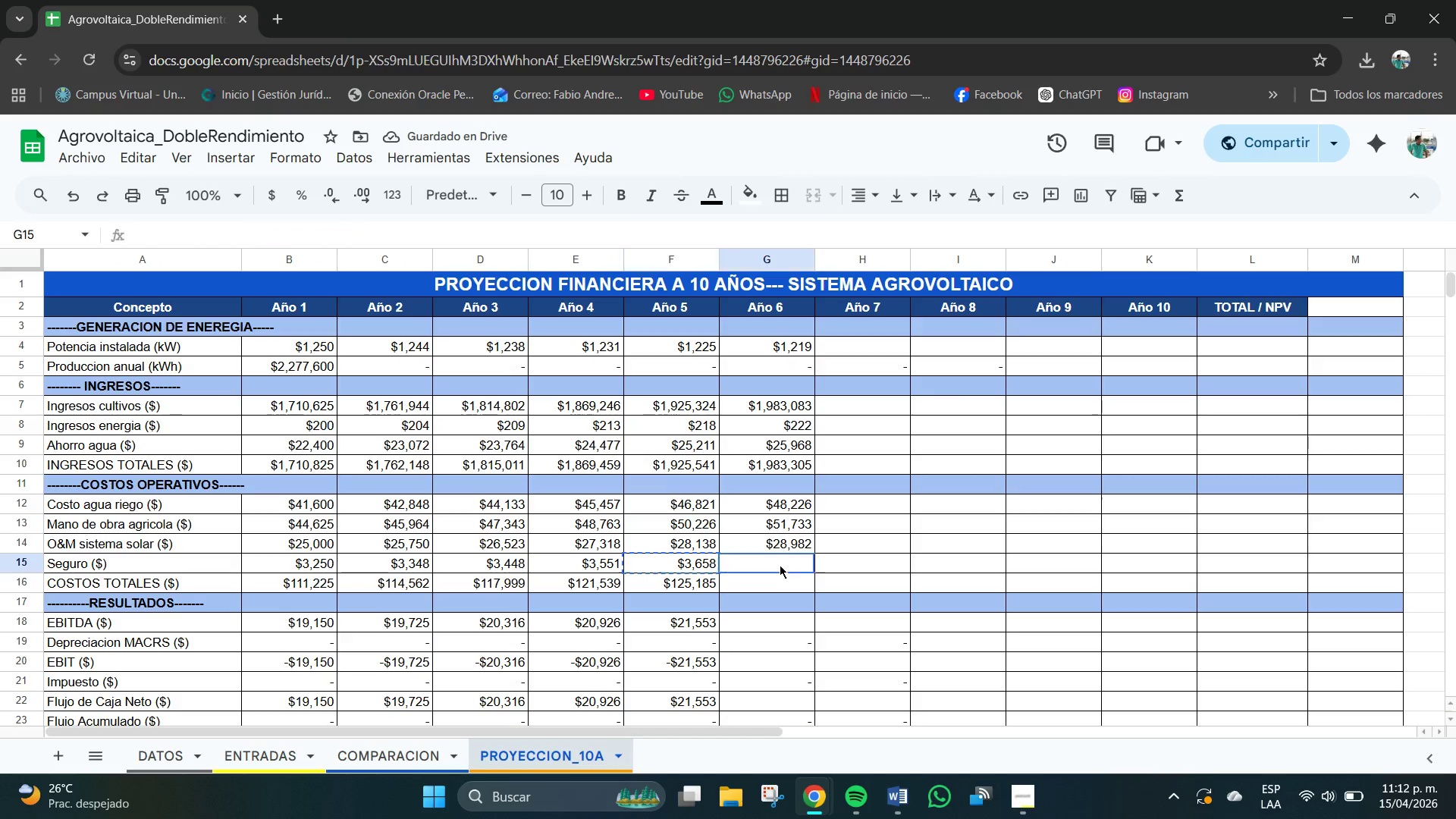 
hold_key(key=ControlLeft, duration=0.58)
 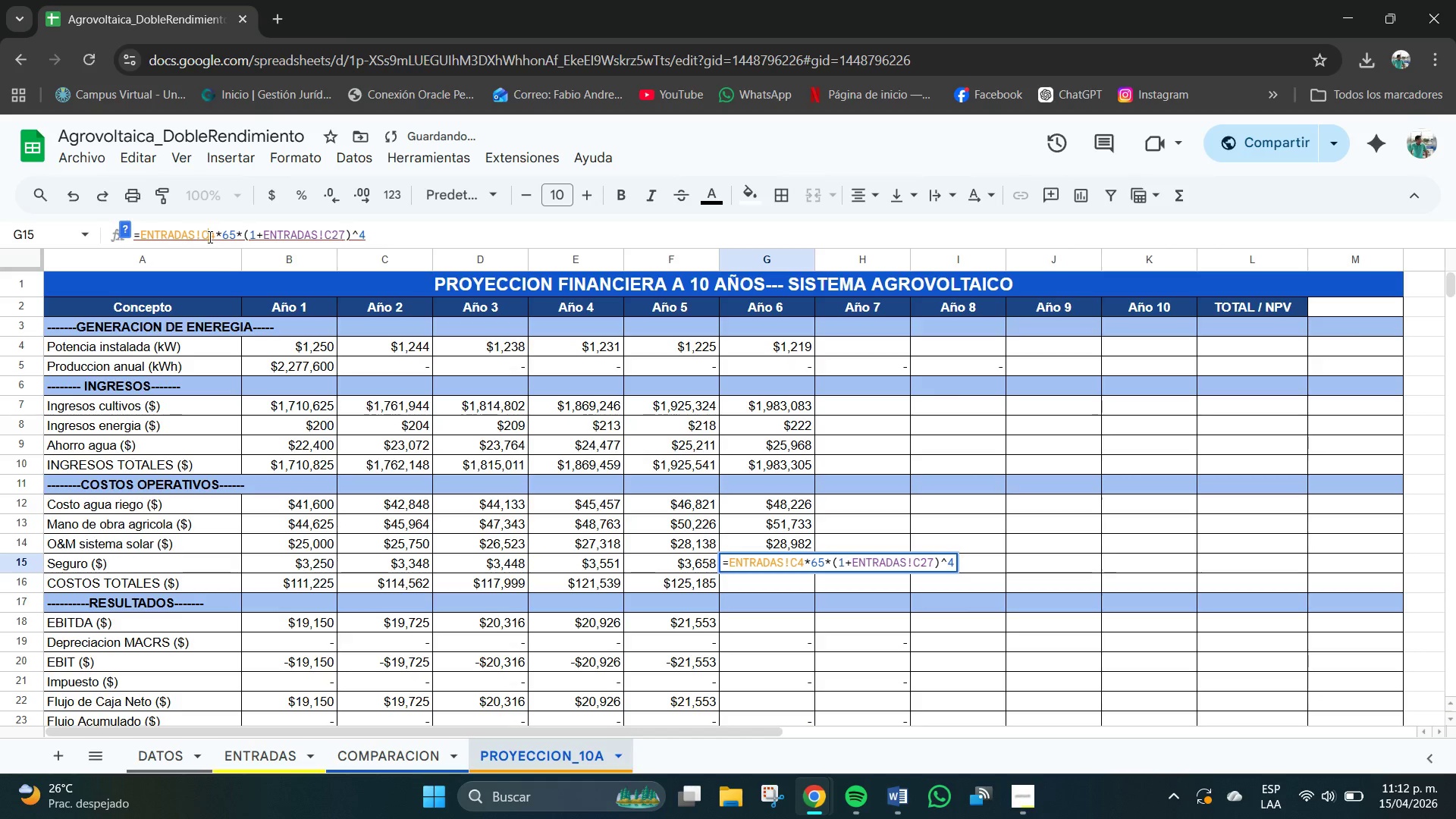 
key(Backspace)
 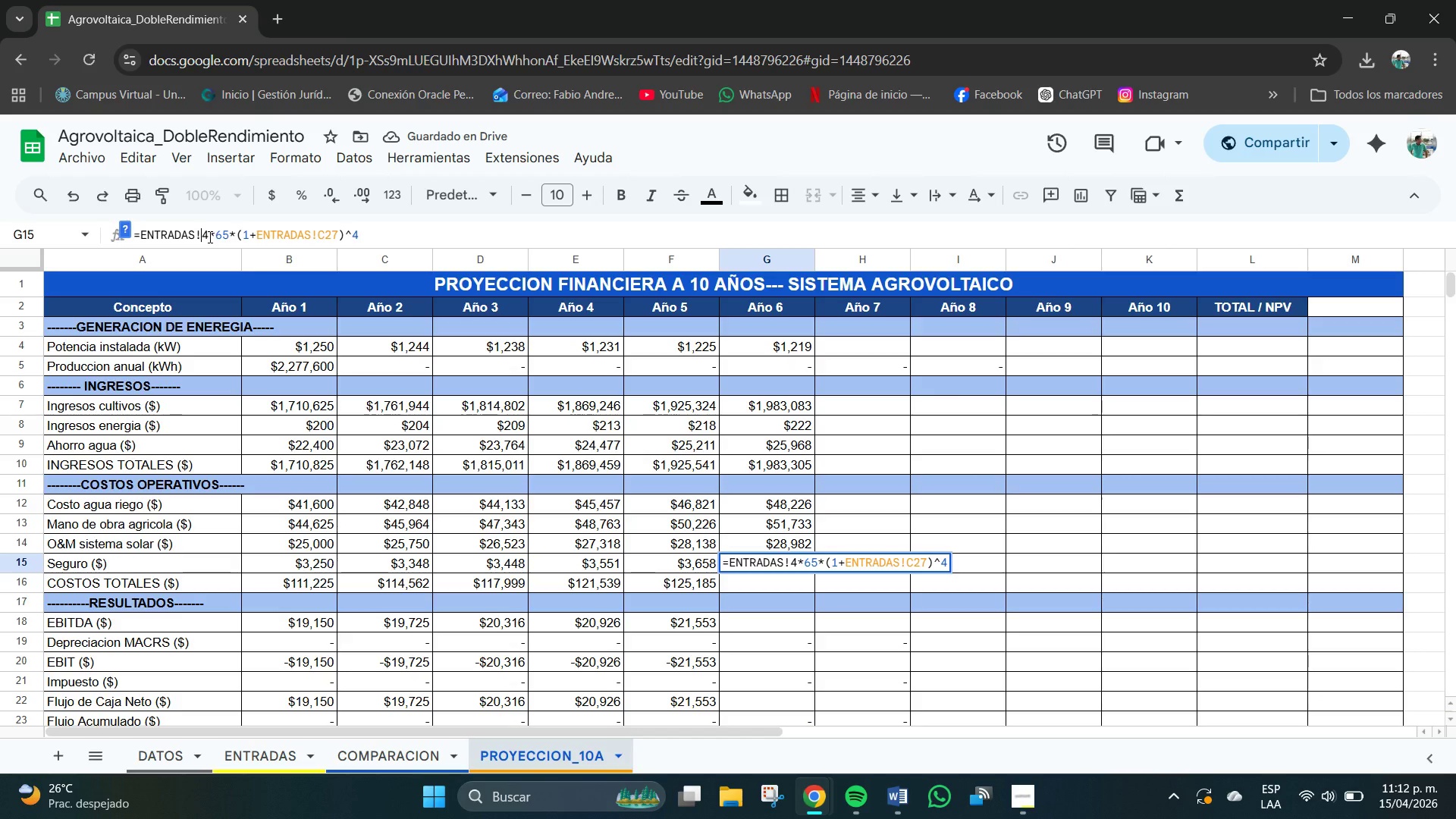 
key(B)
 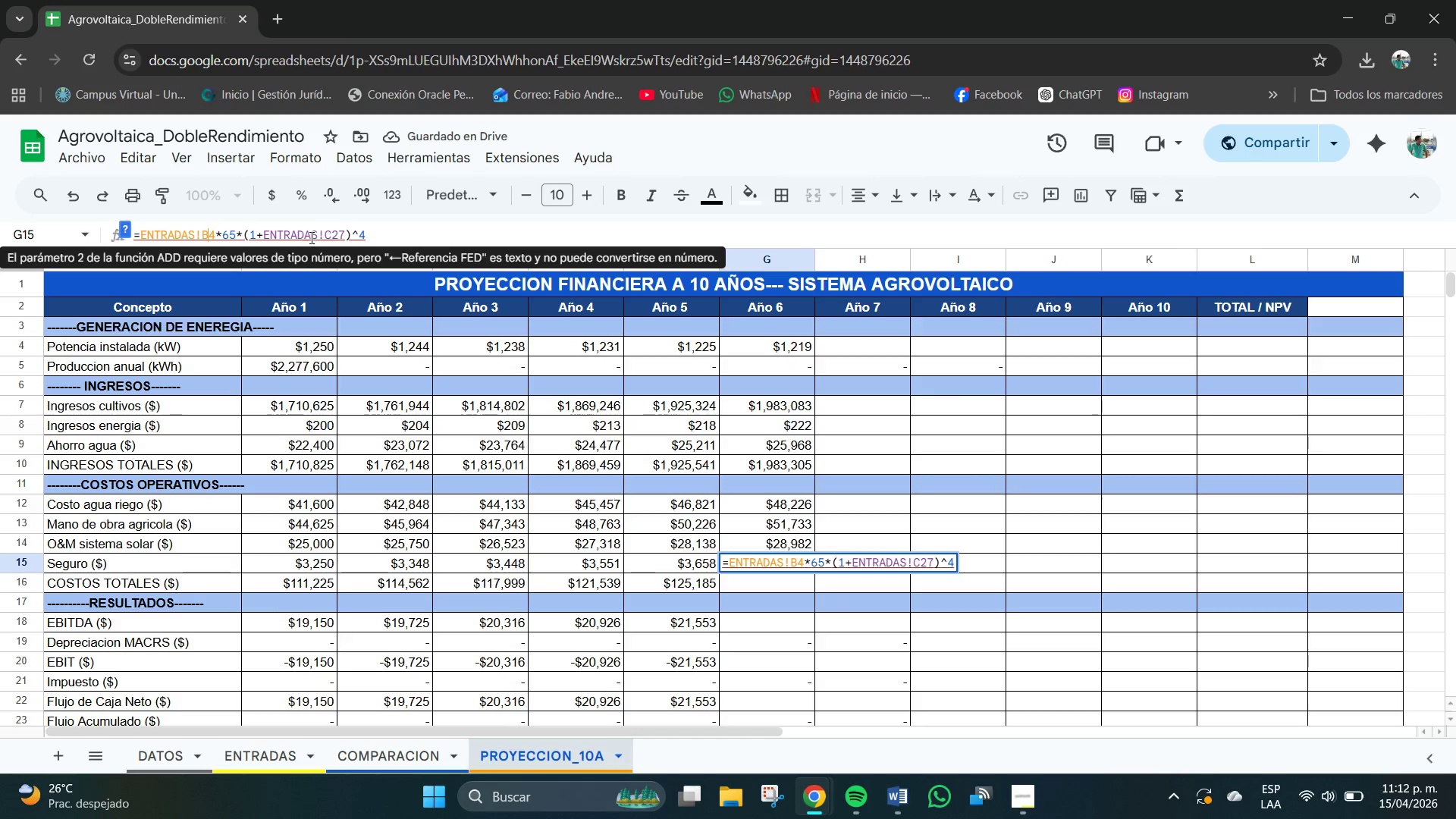 
left_click([333, 233])
 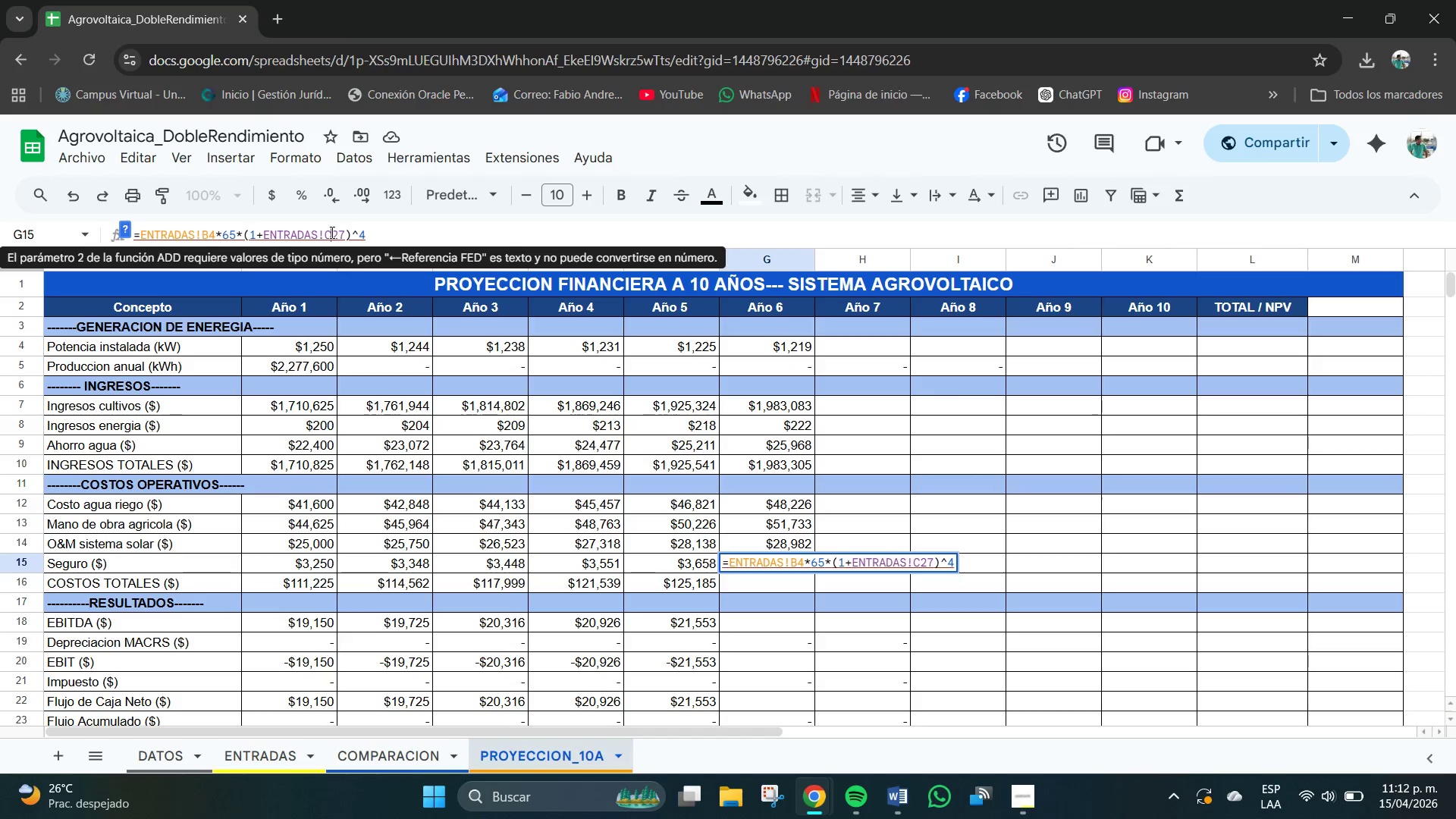 
key(Backspace)
 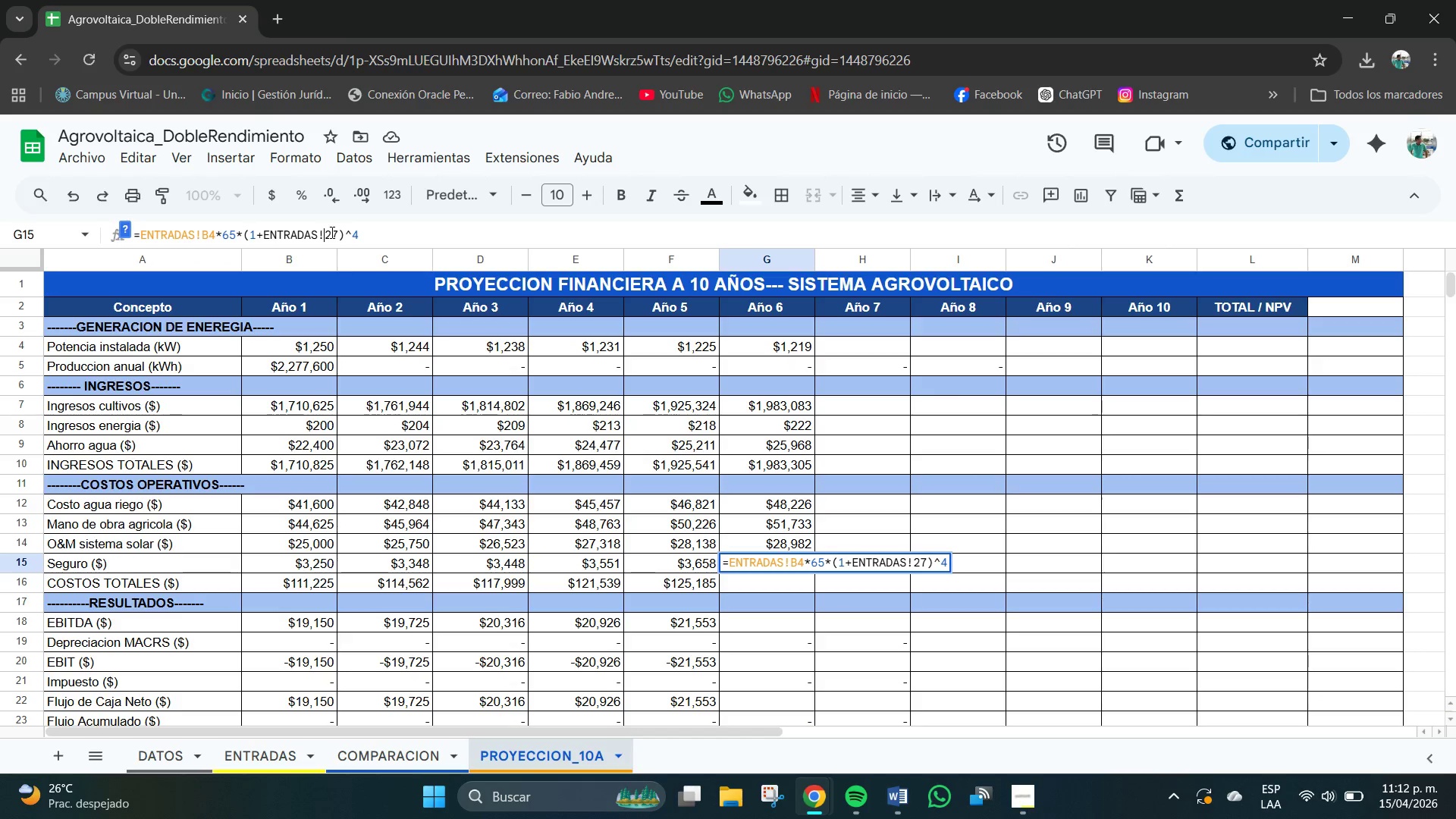 
key(B)
 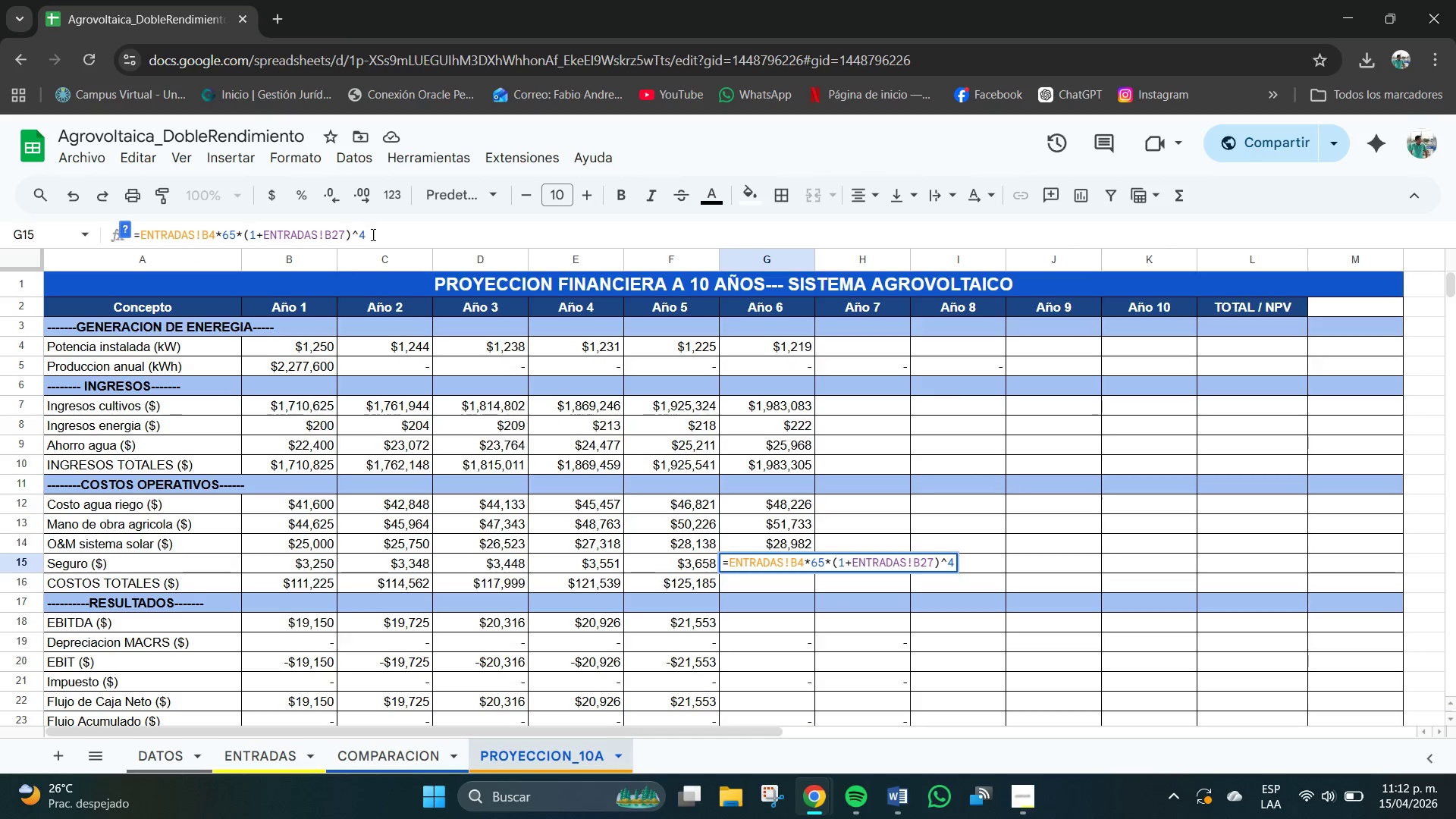 
left_click([376, 234])
 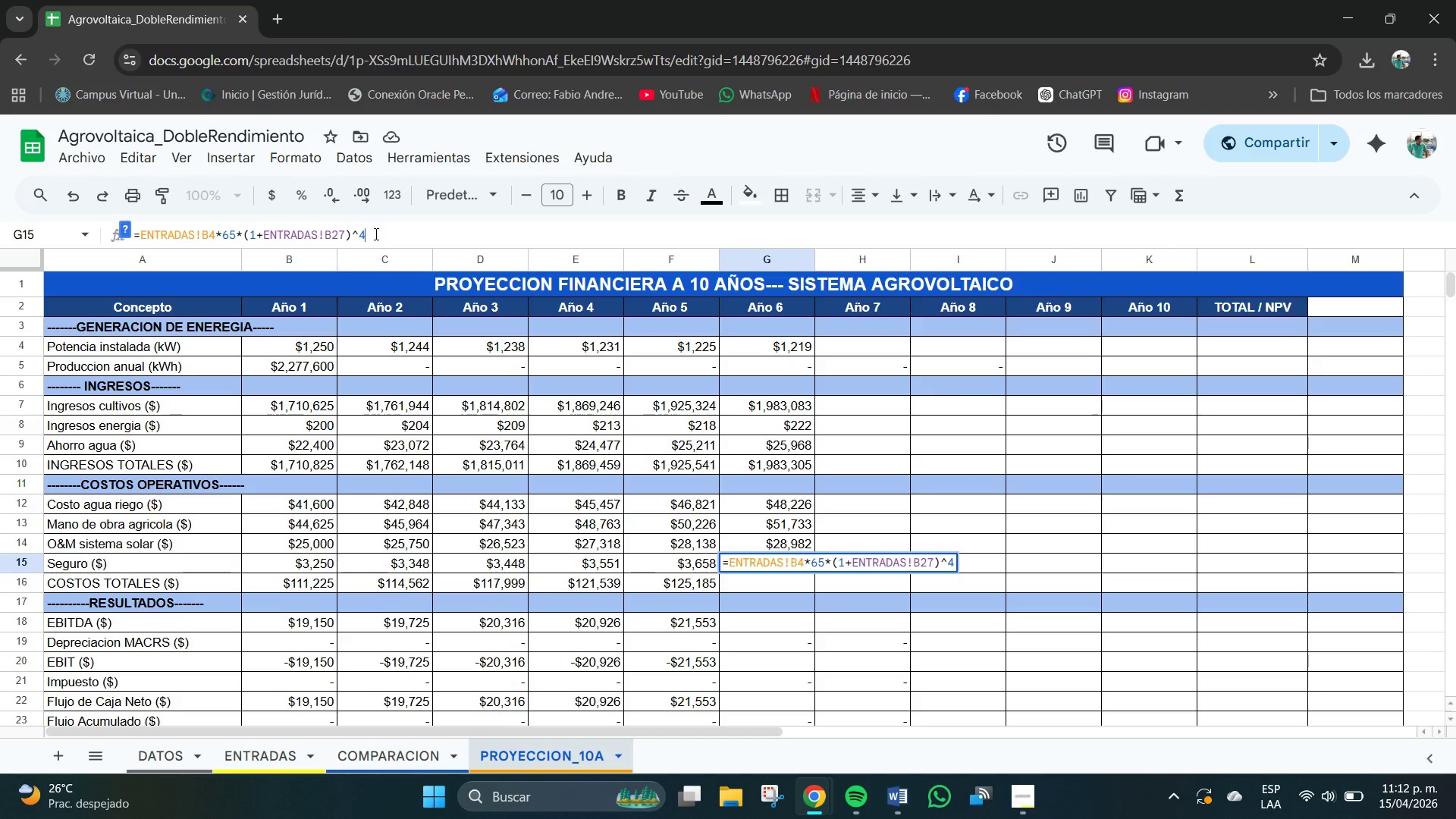 
key(Backspace)
 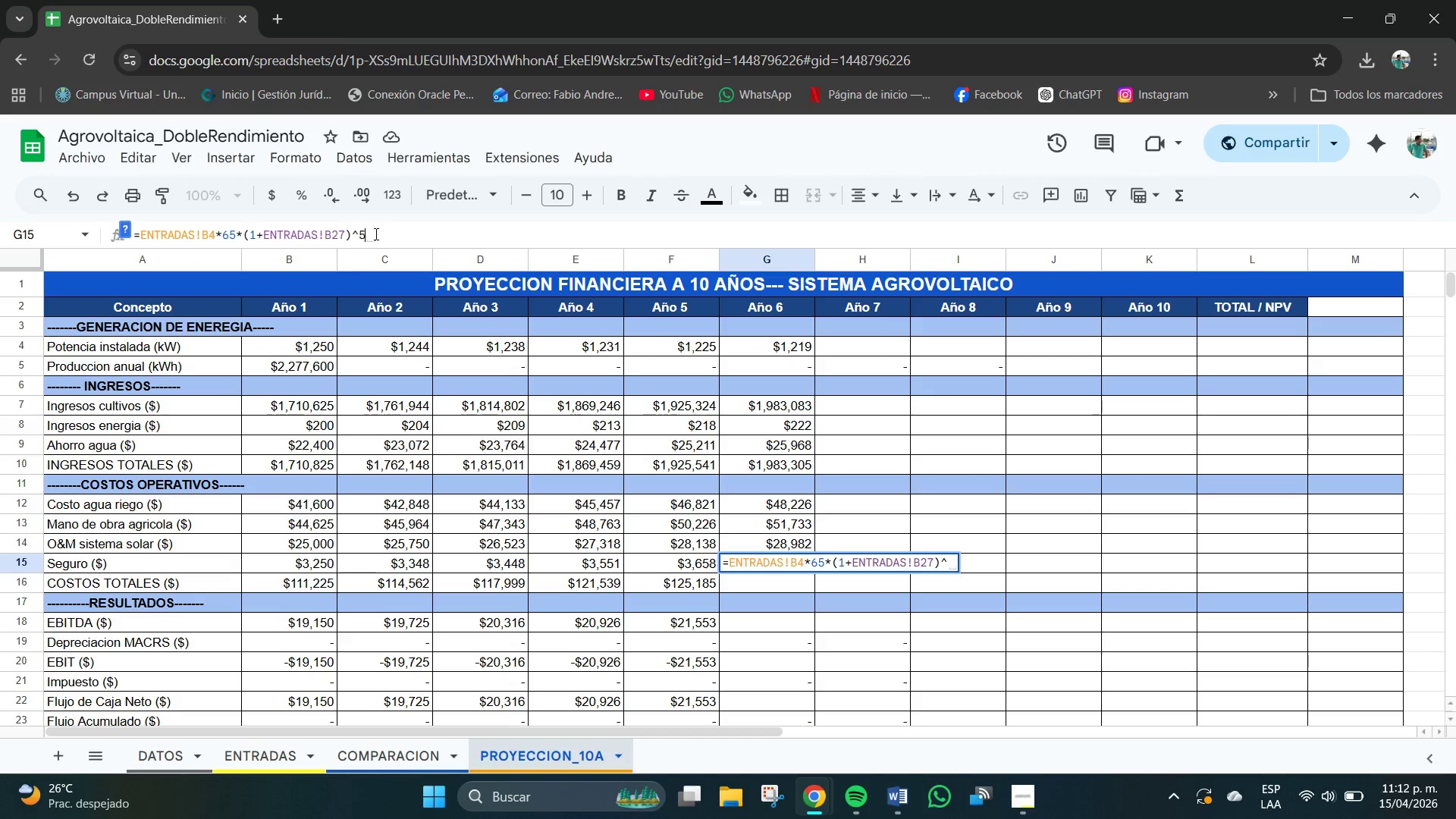 
key(Numpad5)
 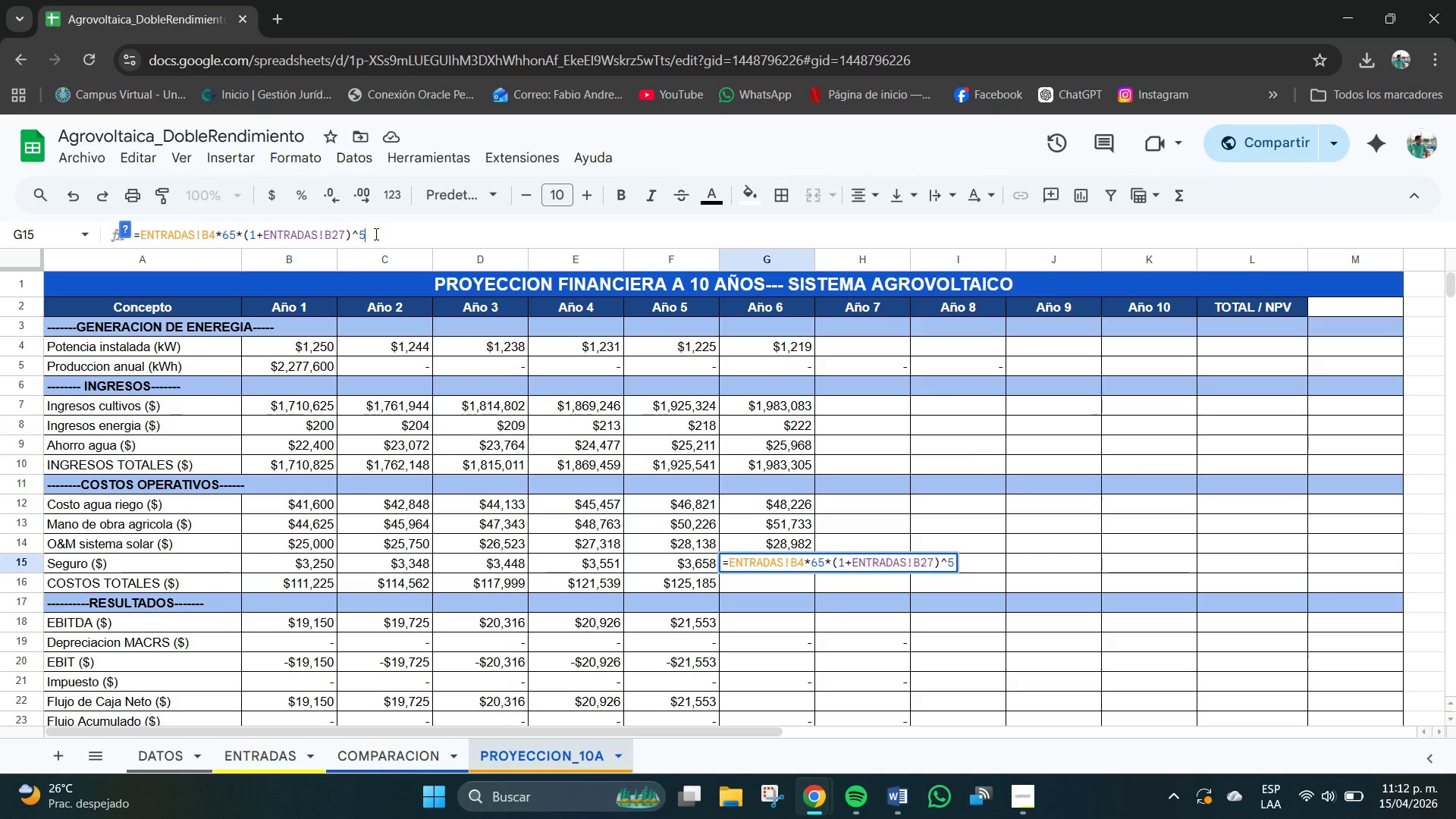 
key(NumpadEnter)
 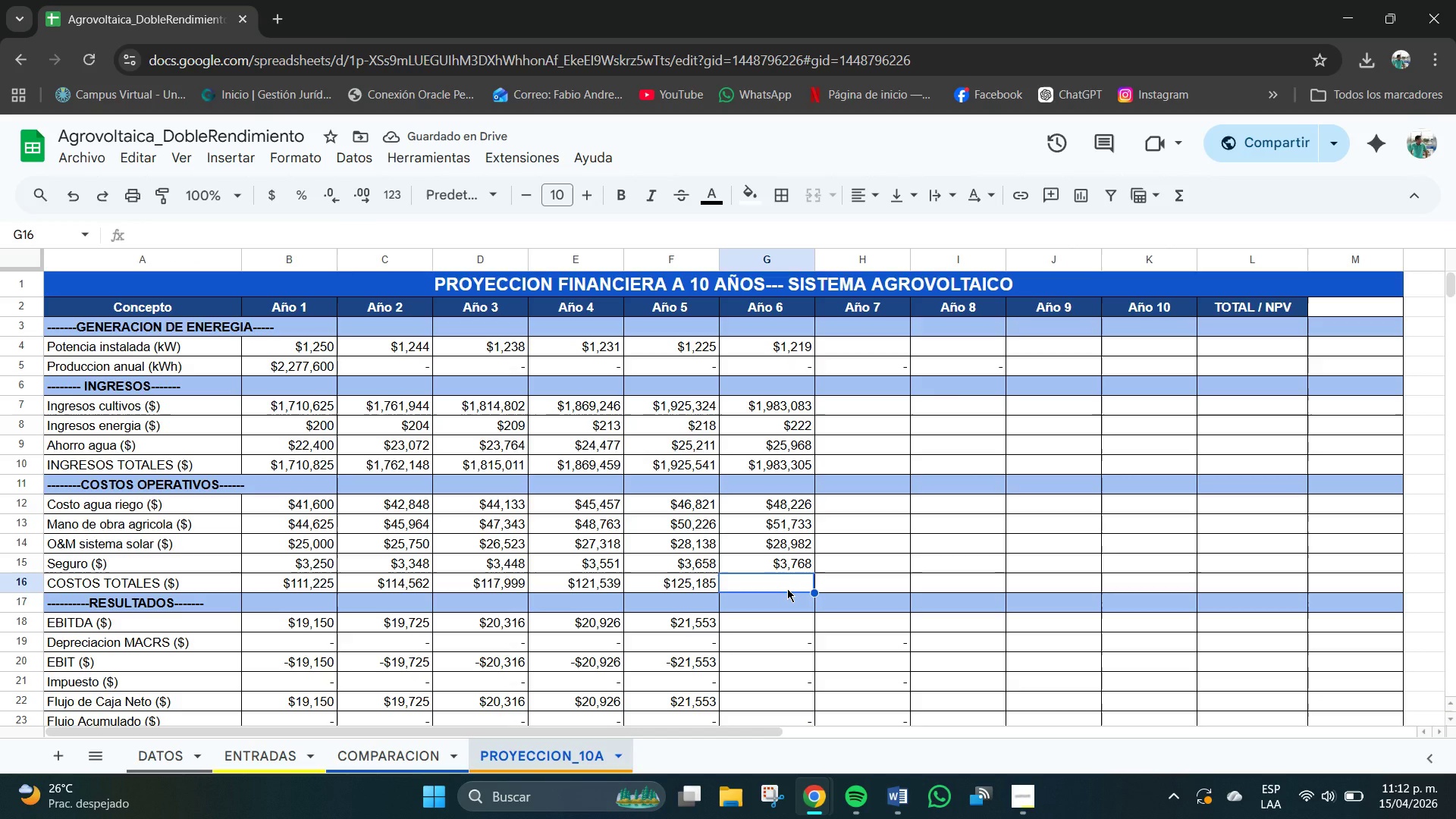 
type()G11+G12+G13+G14)
 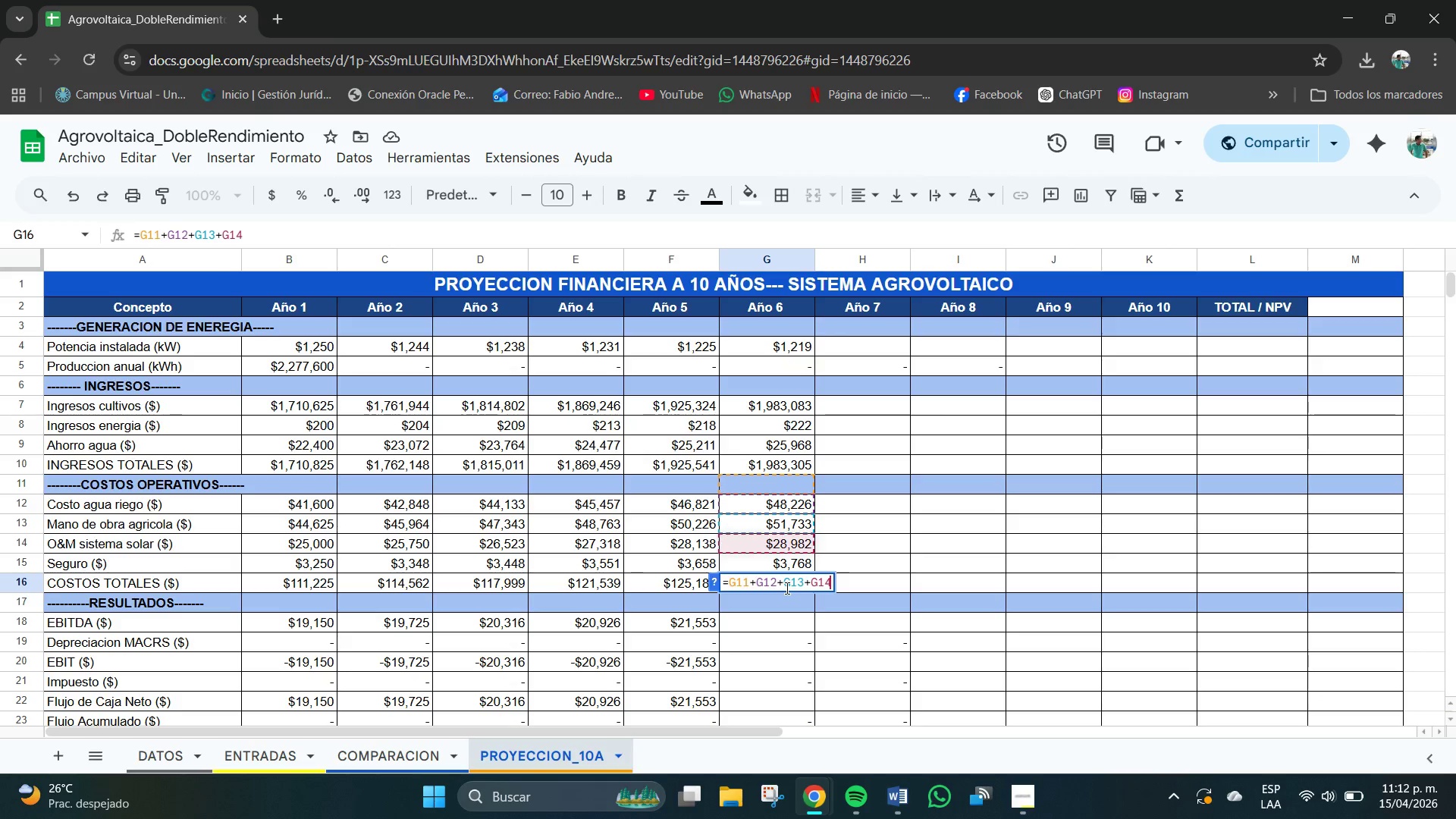 
key(Enter)
 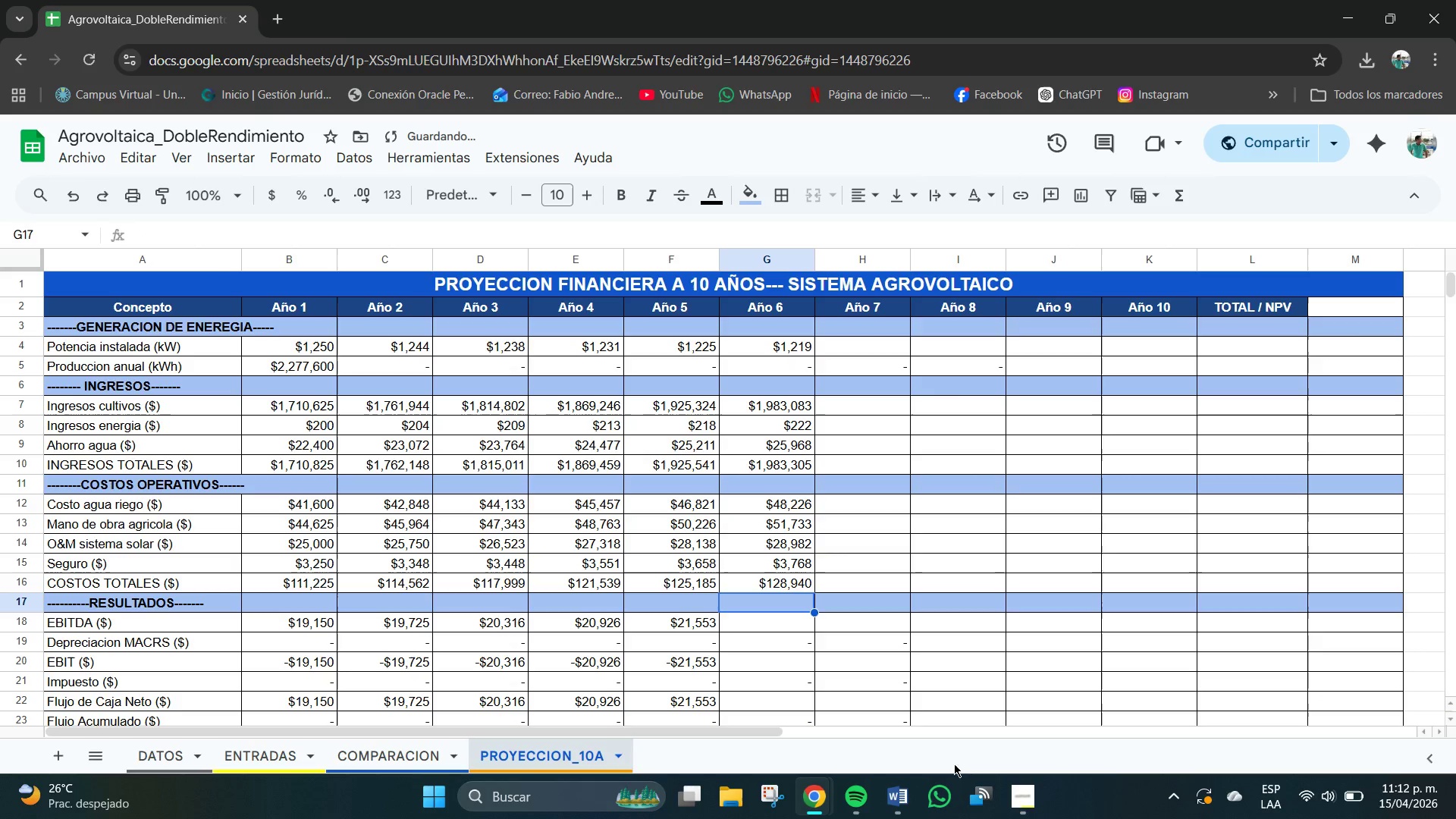 
left_click([1017, 788])